 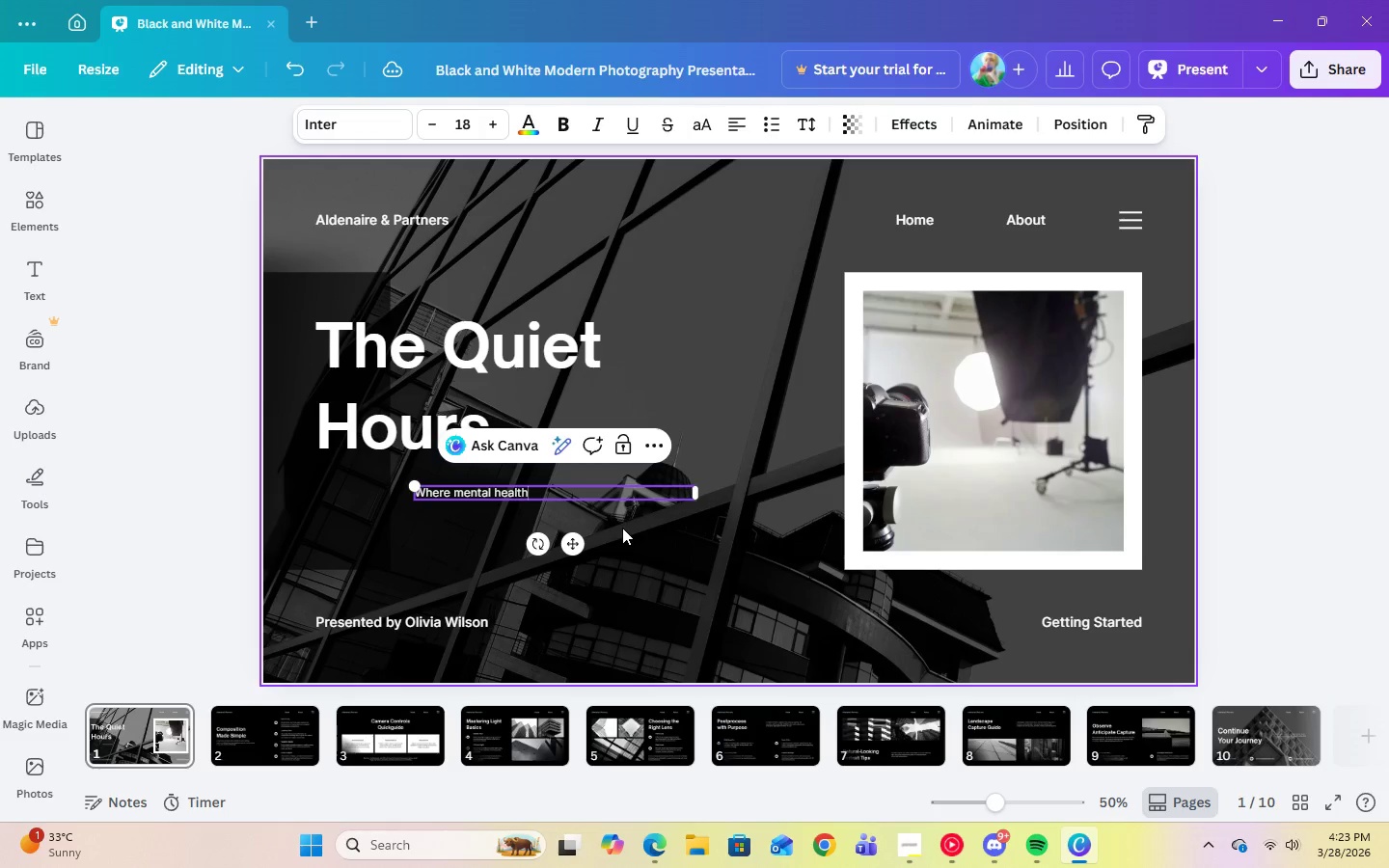 
hold_key(key=ShiftLeft, duration=0.38)
 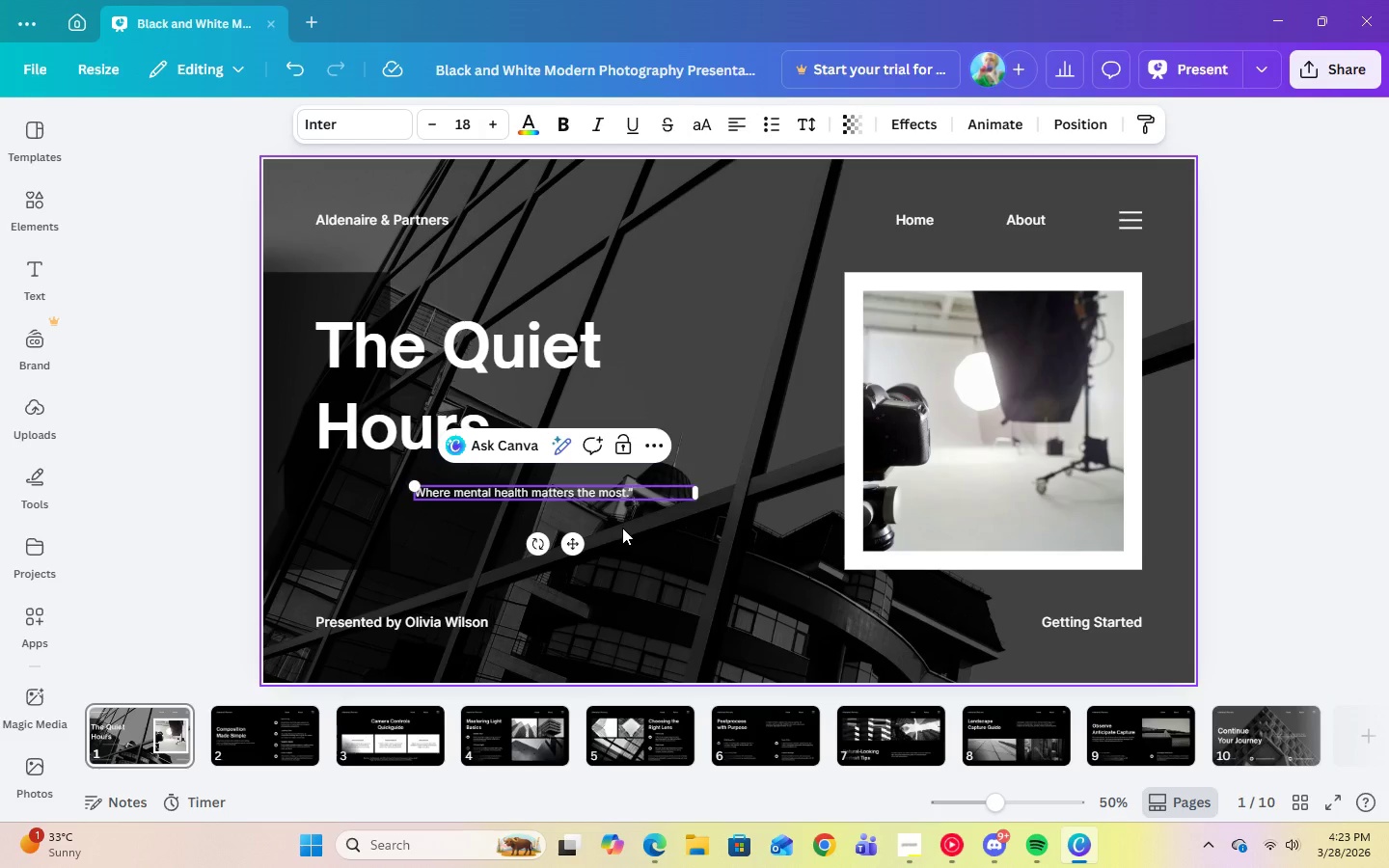 
hold_key(key=ArrowLeft, duration=1.22)
 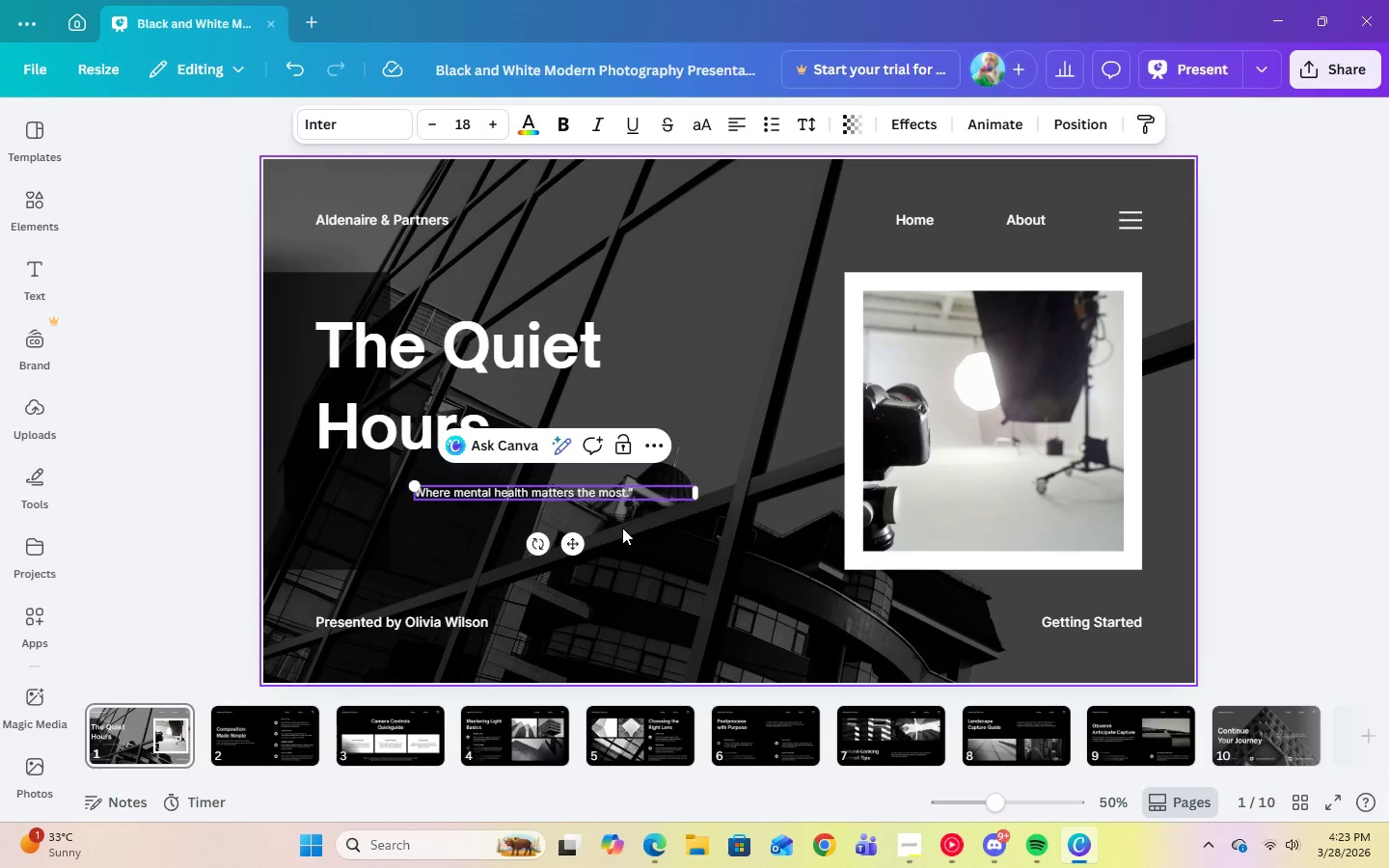 
hold_key(key=ArrowLeft, duration=0.95)
 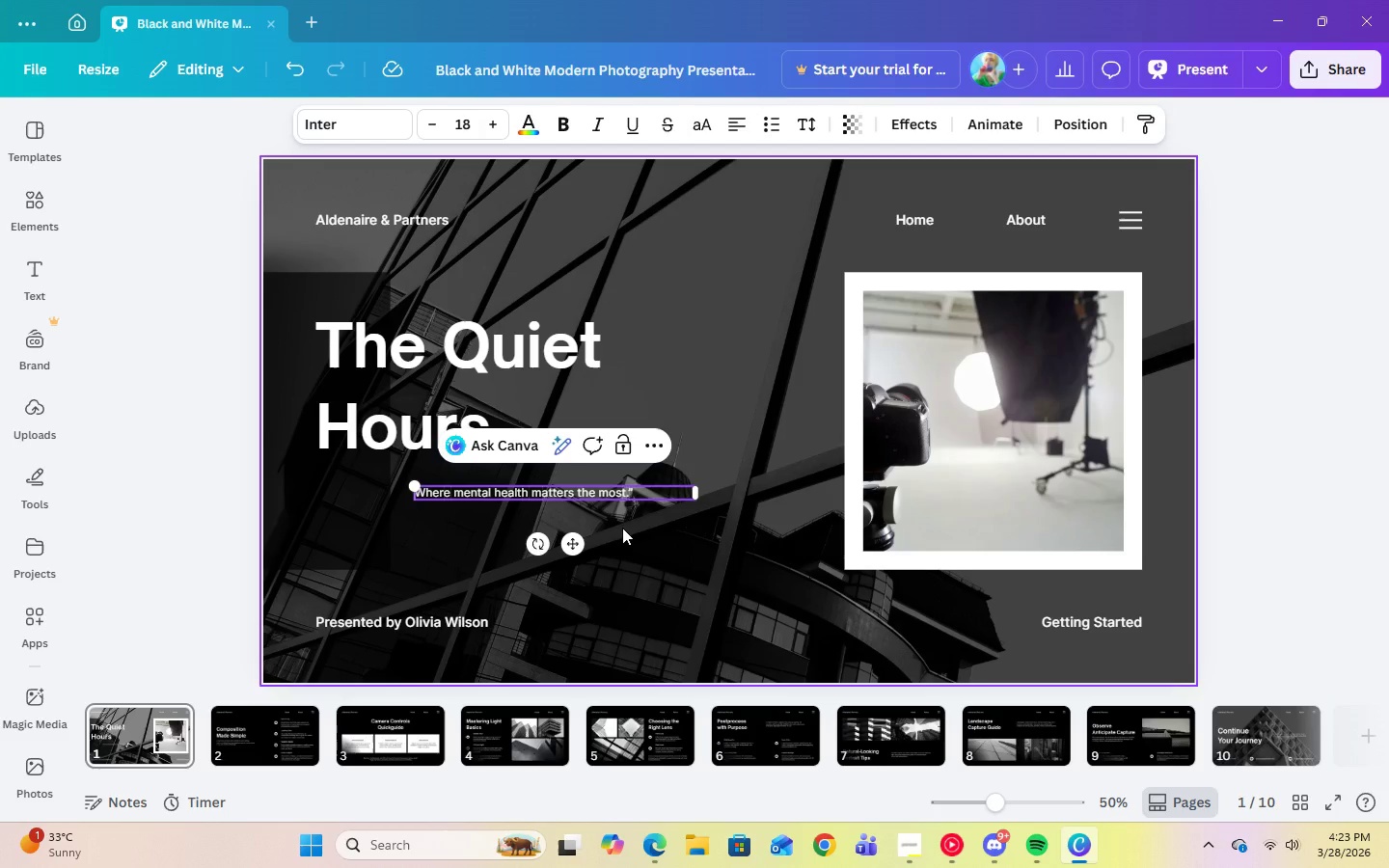 
key(ArrowLeft)
 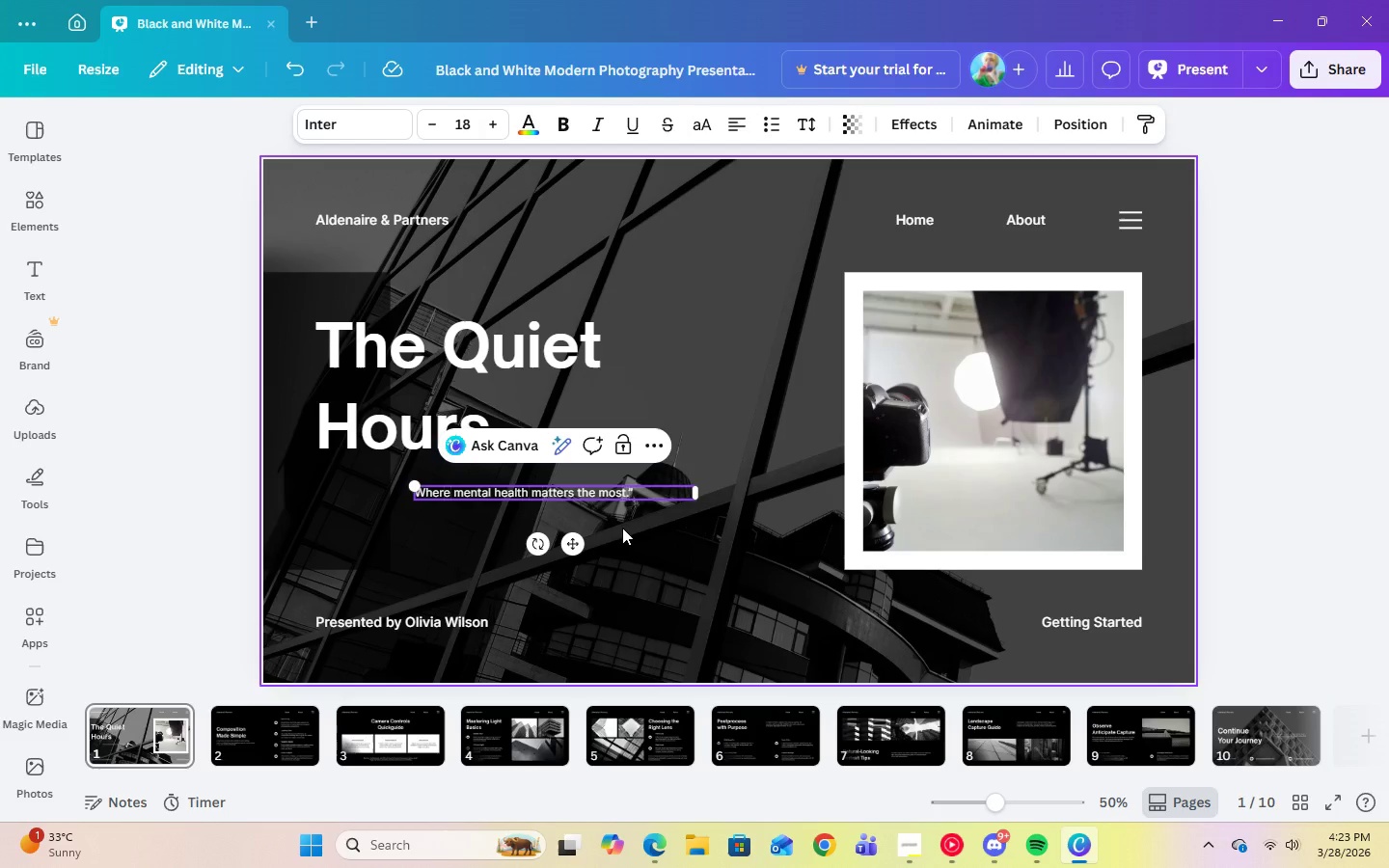 
key(Shift+Quote)
 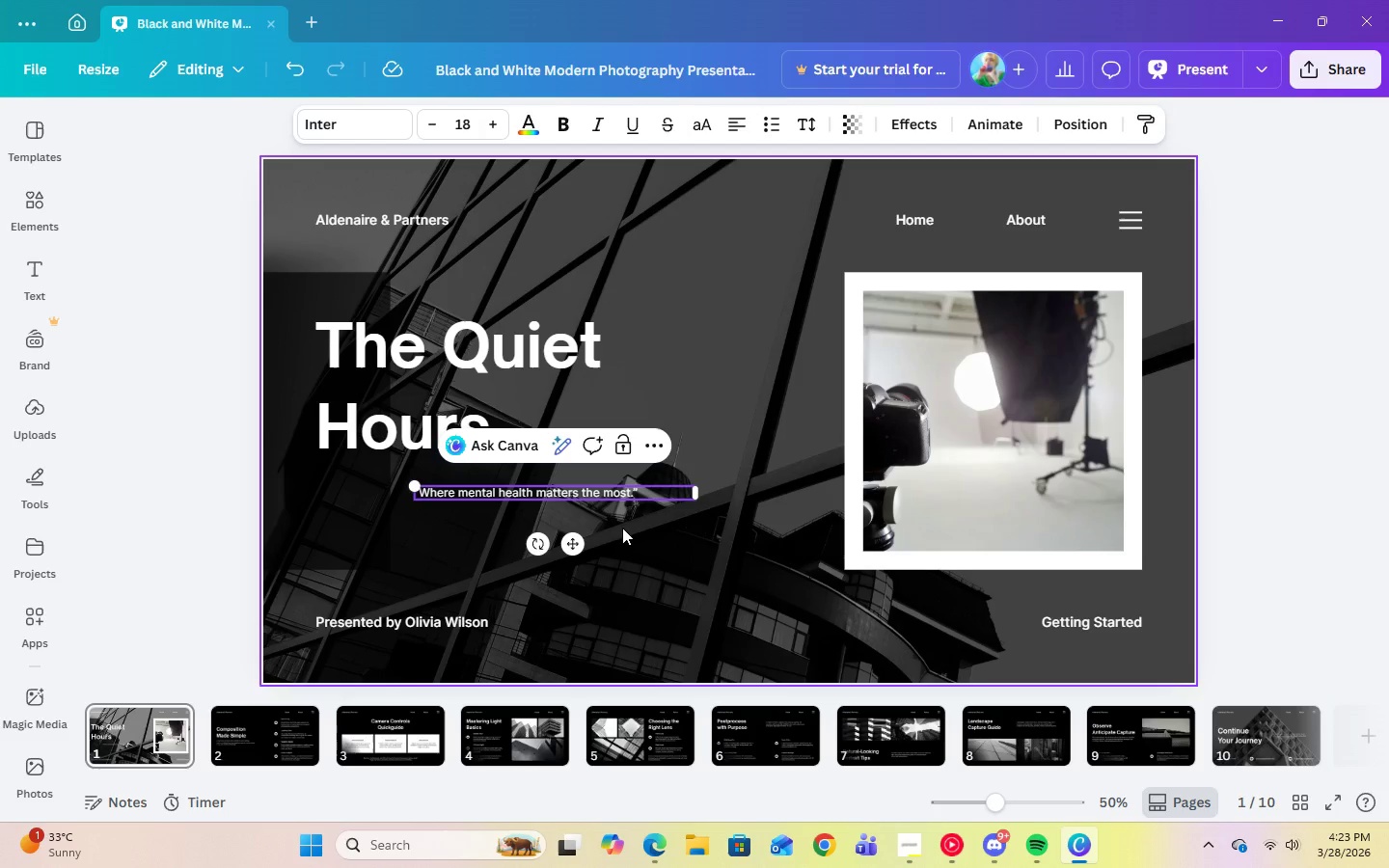 
left_click([622, 528])
 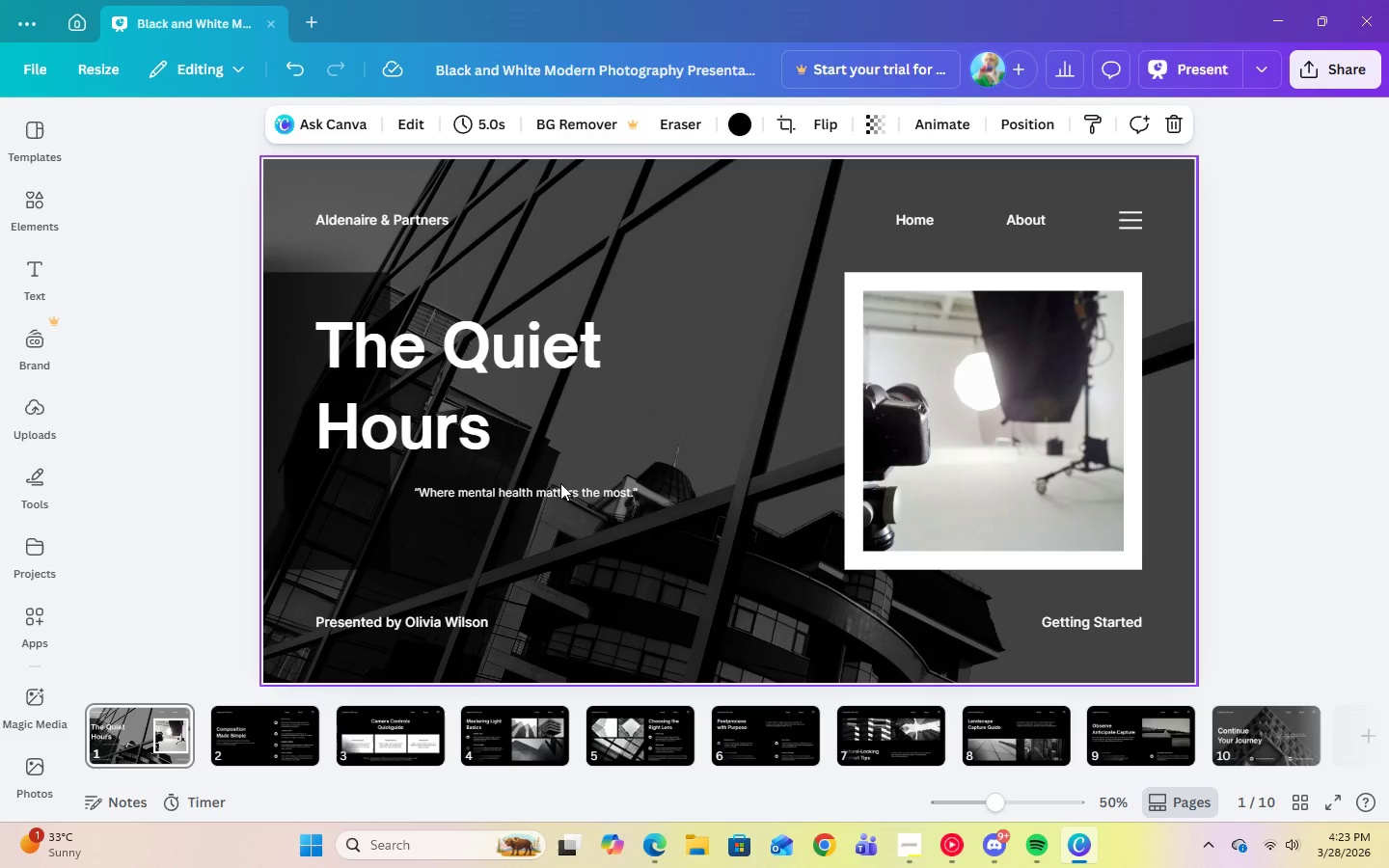 
left_click([560, 491])
 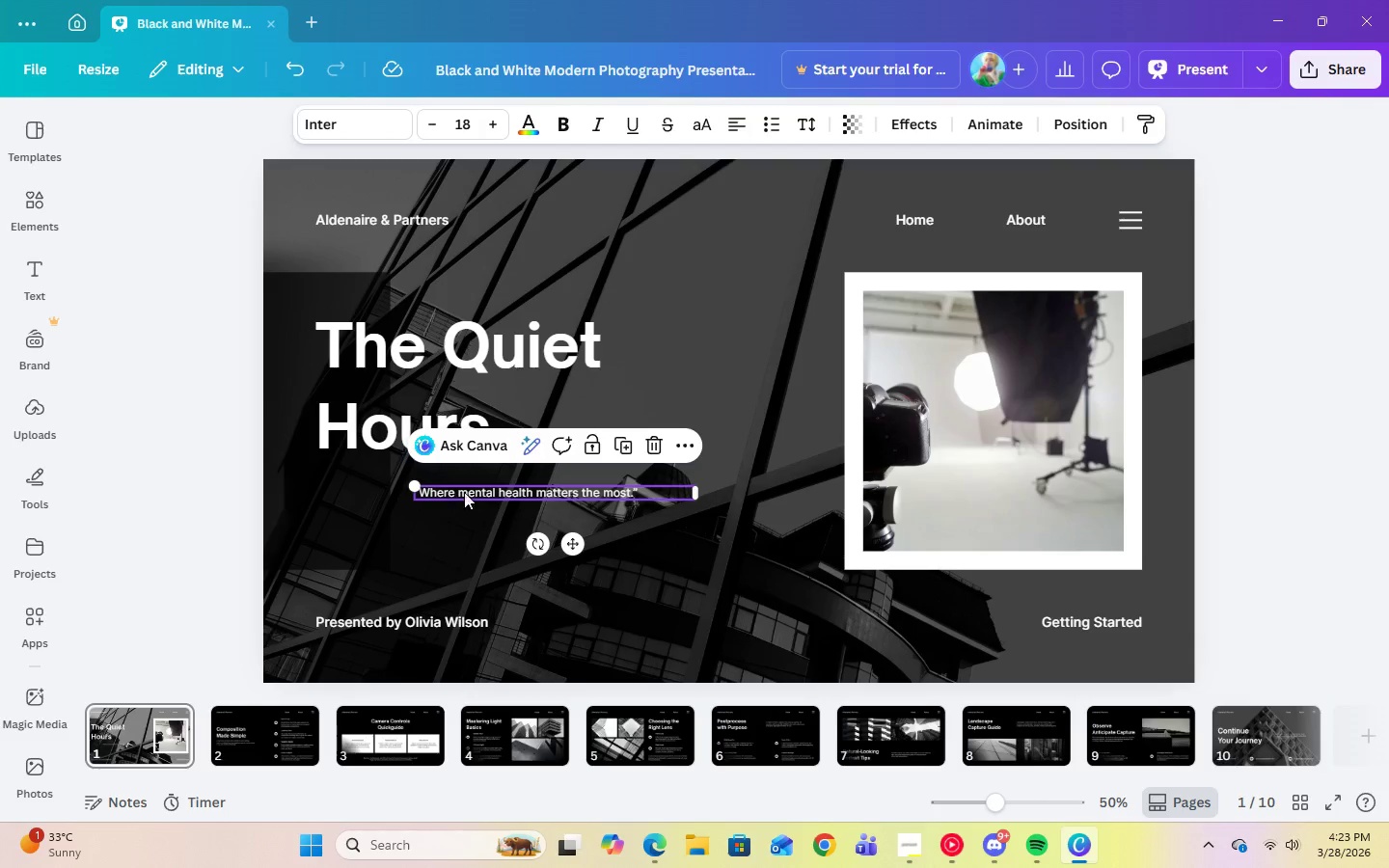 
left_click([659, 518])
 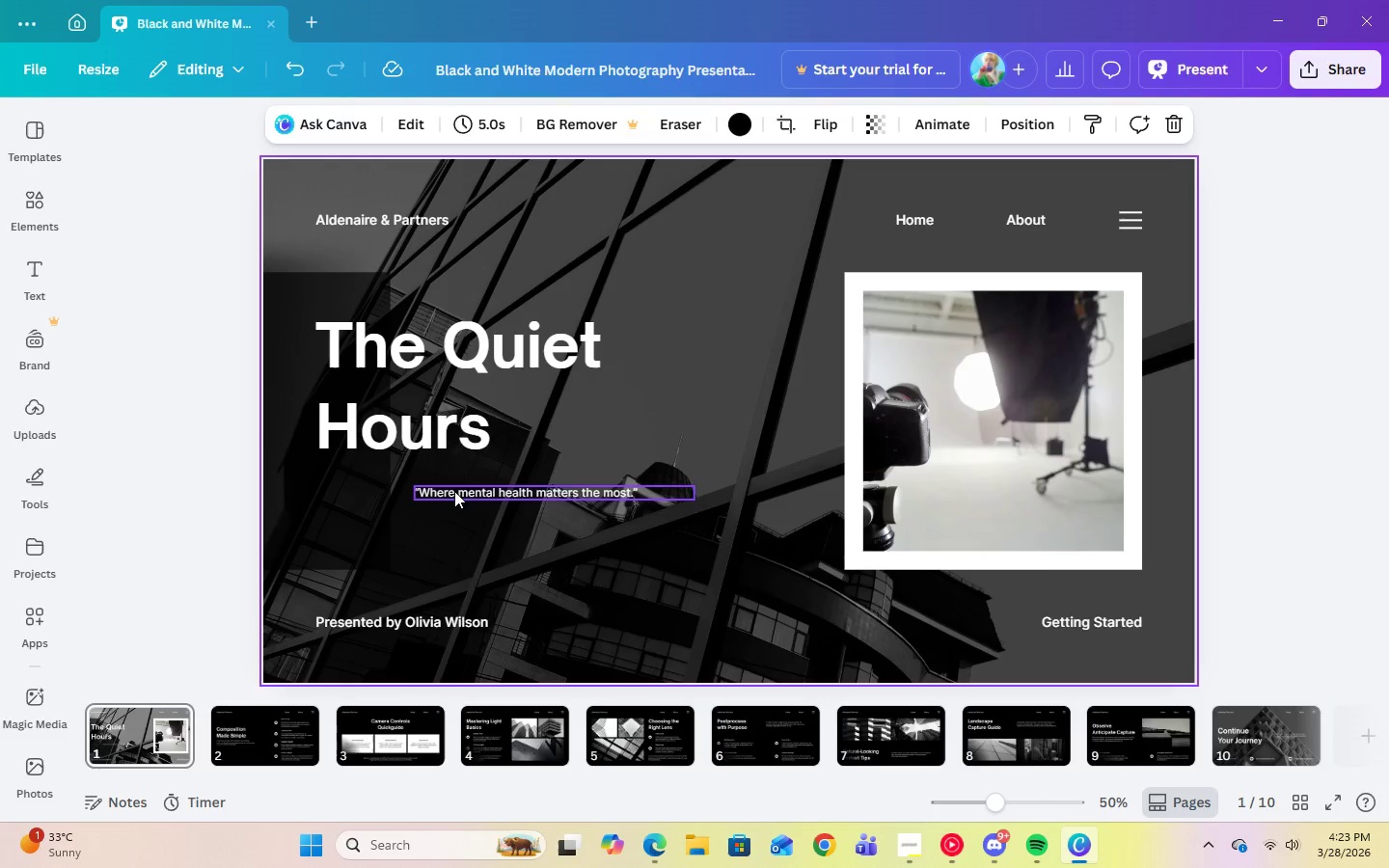 
double_click([451, 491])
 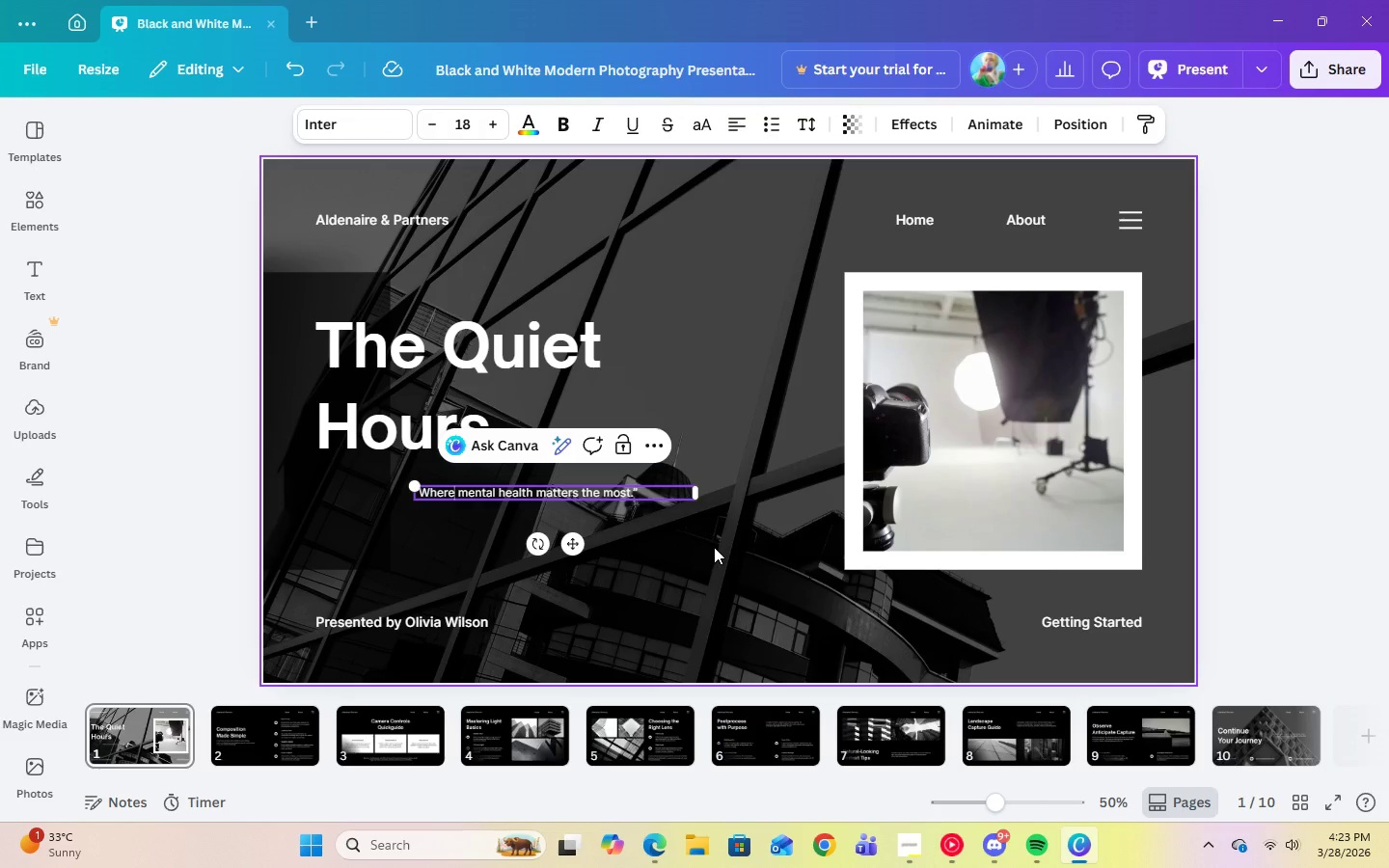 
left_click([714, 547])
 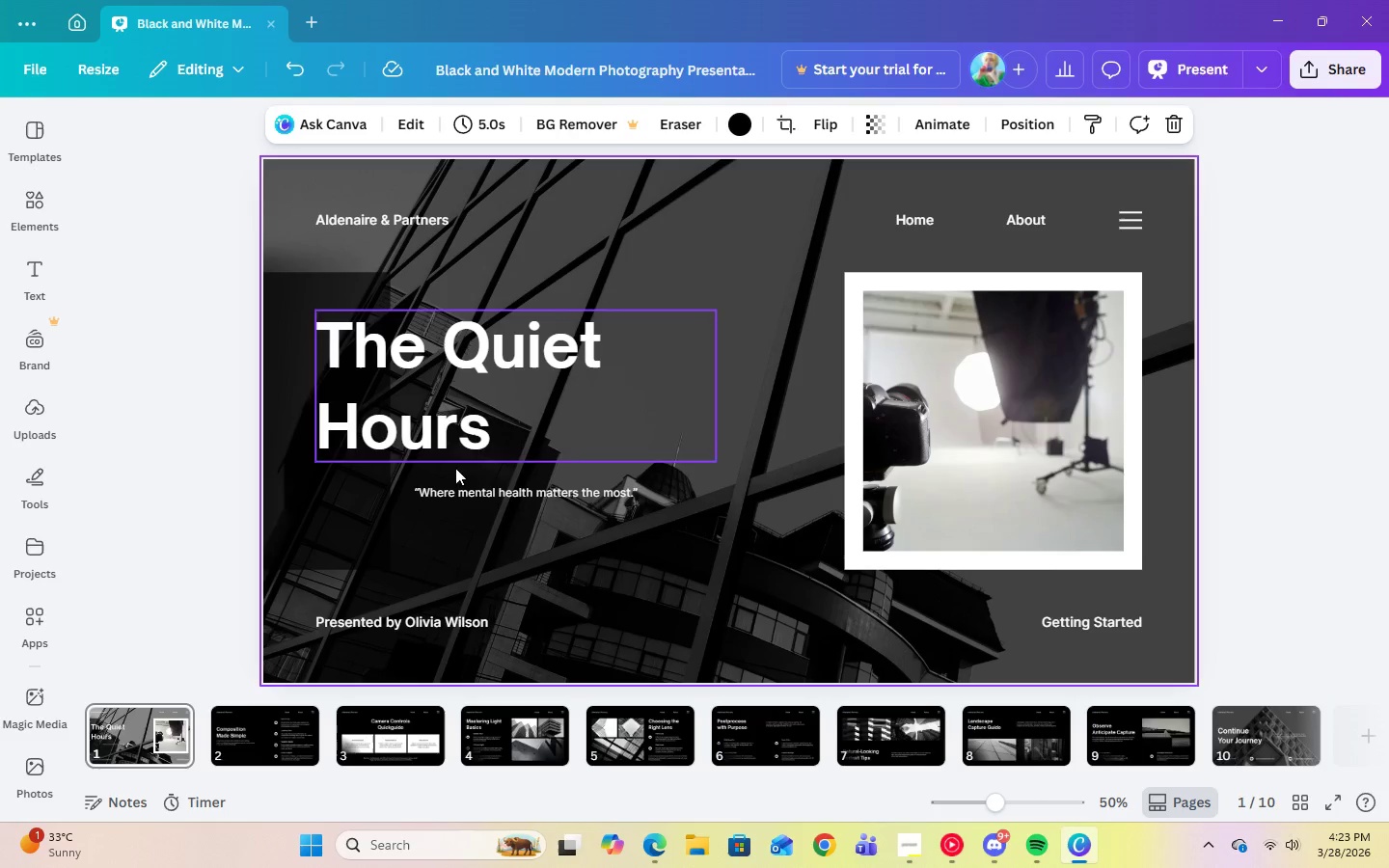 
left_click([473, 498])
 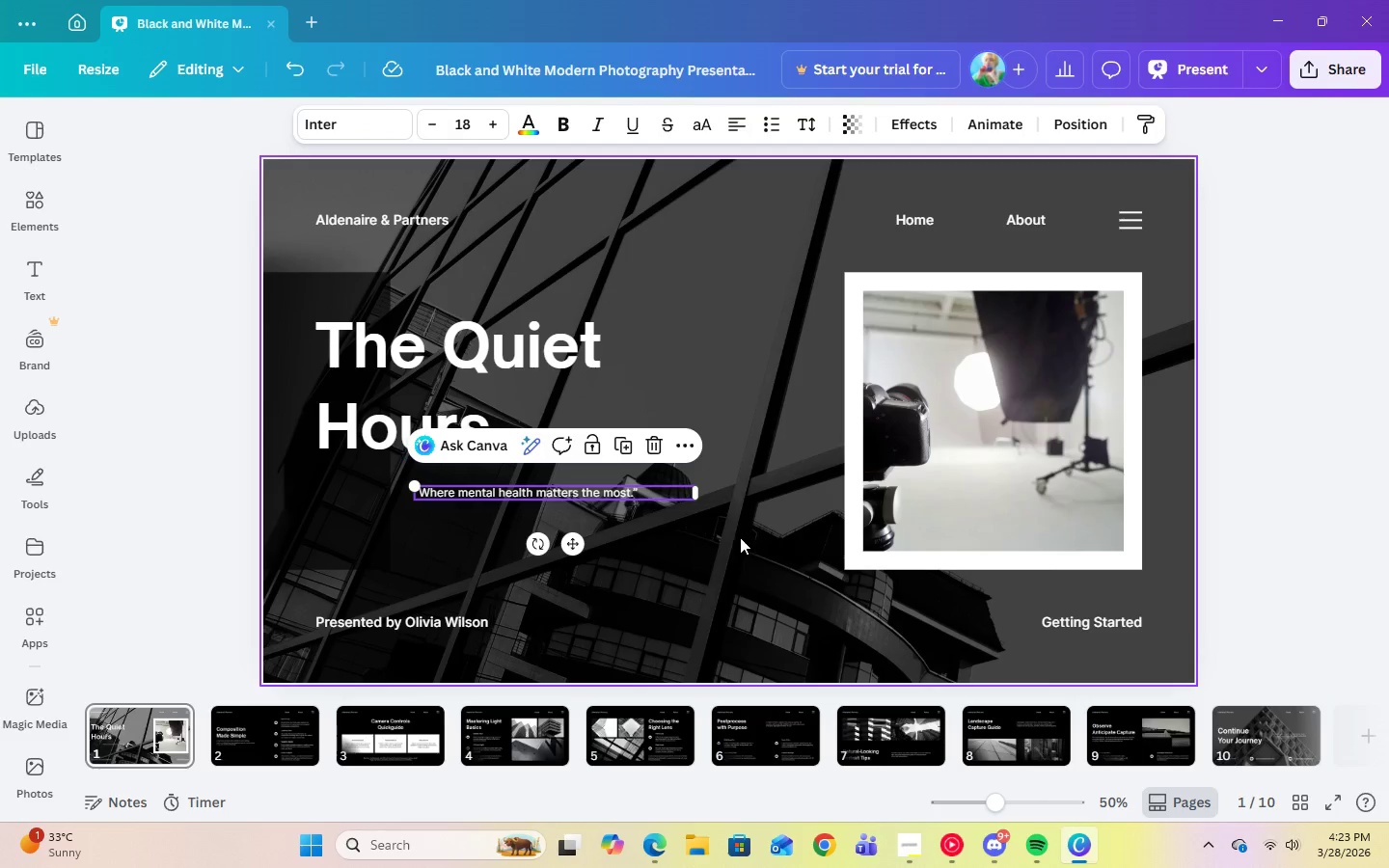 
left_click([740, 537])
 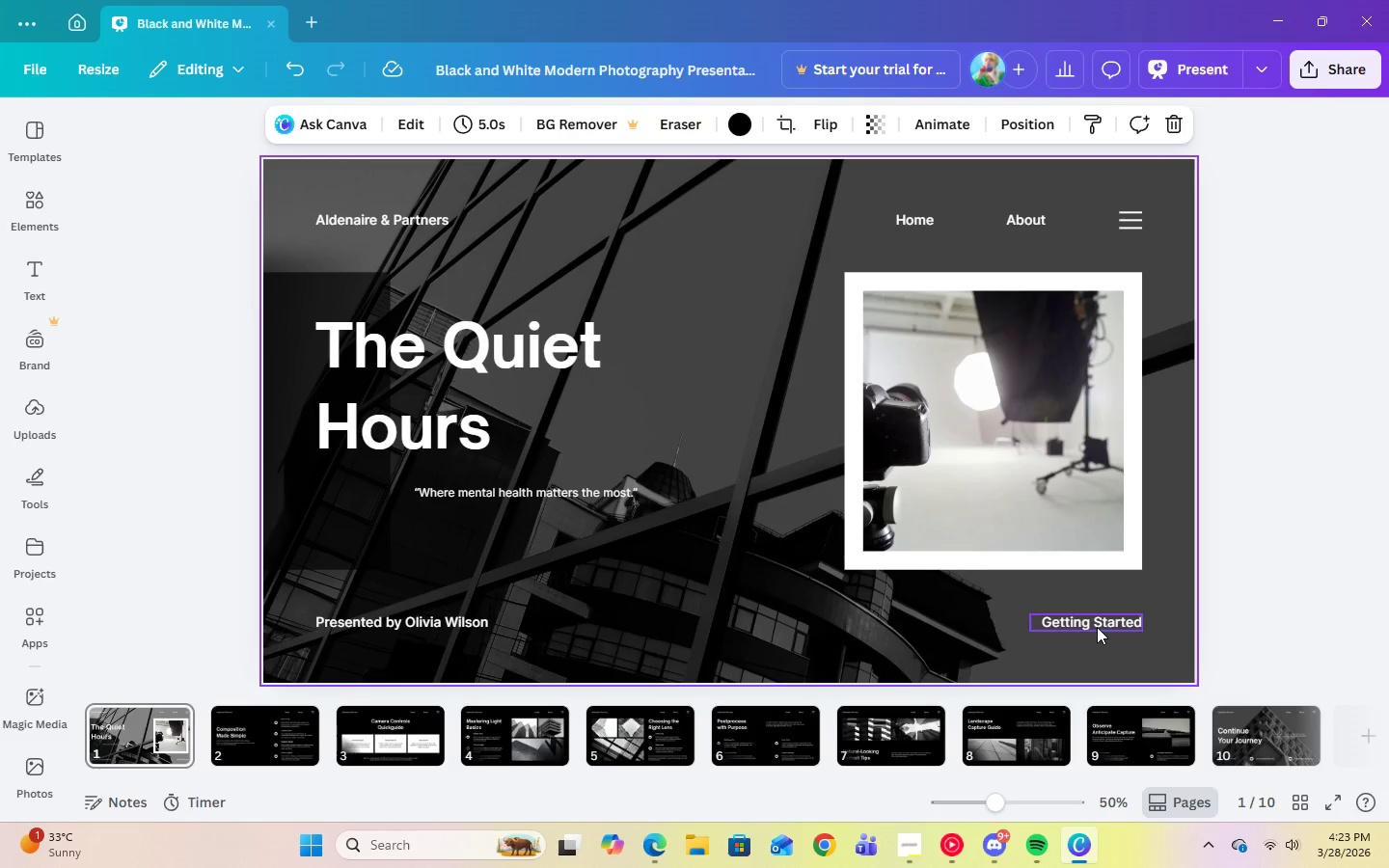 
left_click([1097, 622])
 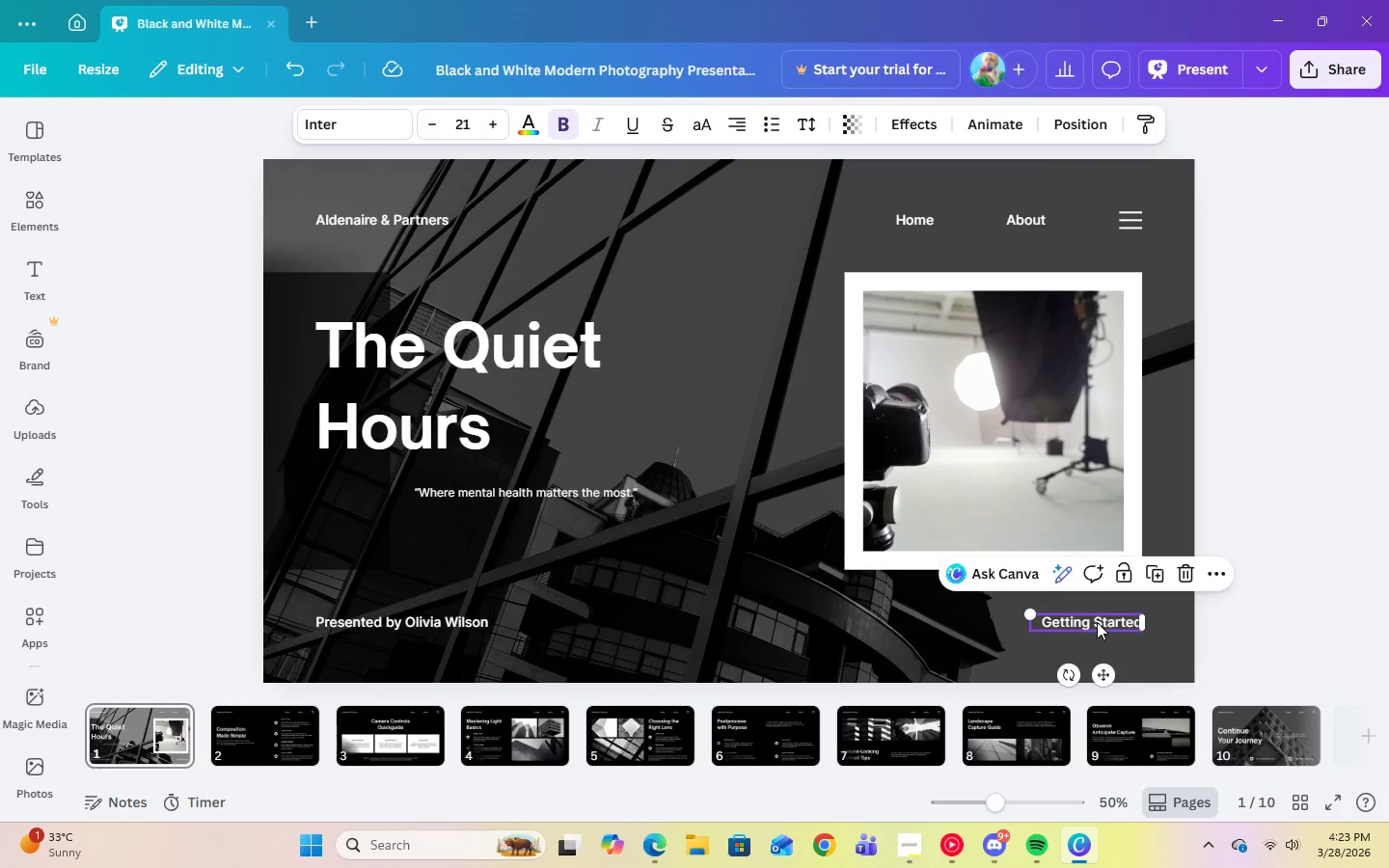 
key(Delete)
 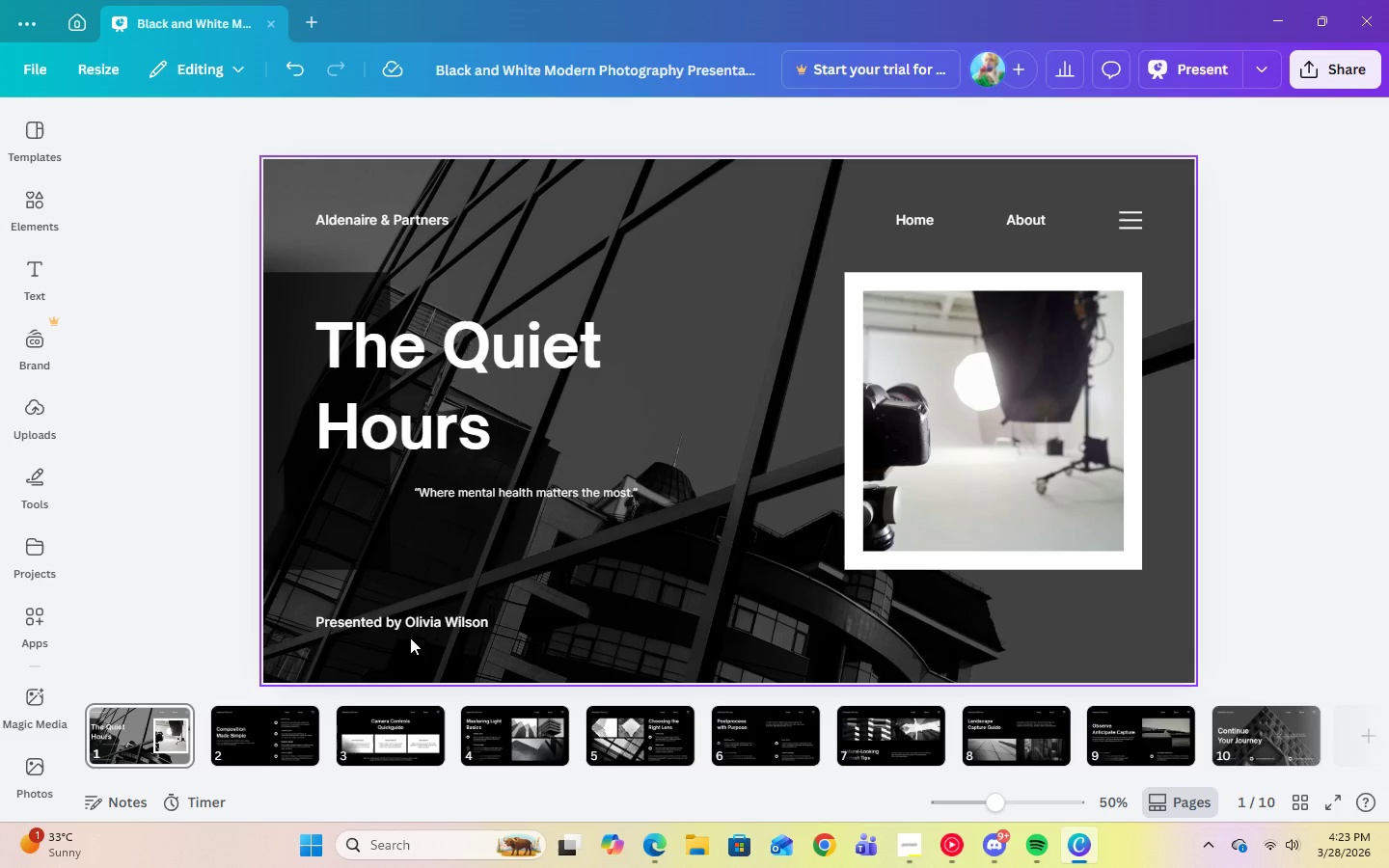 
left_click([410, 629])
 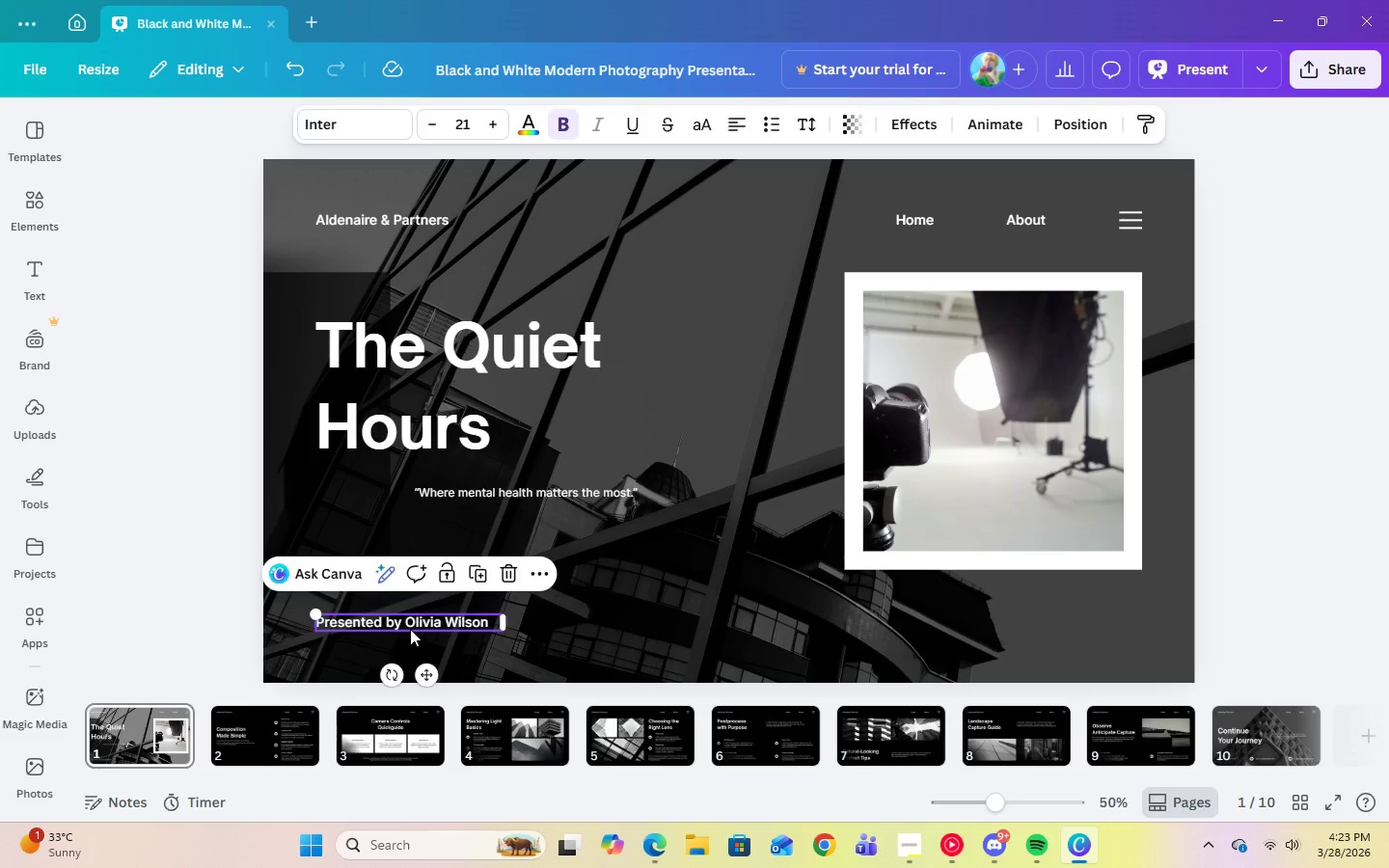 
key(Delete)
 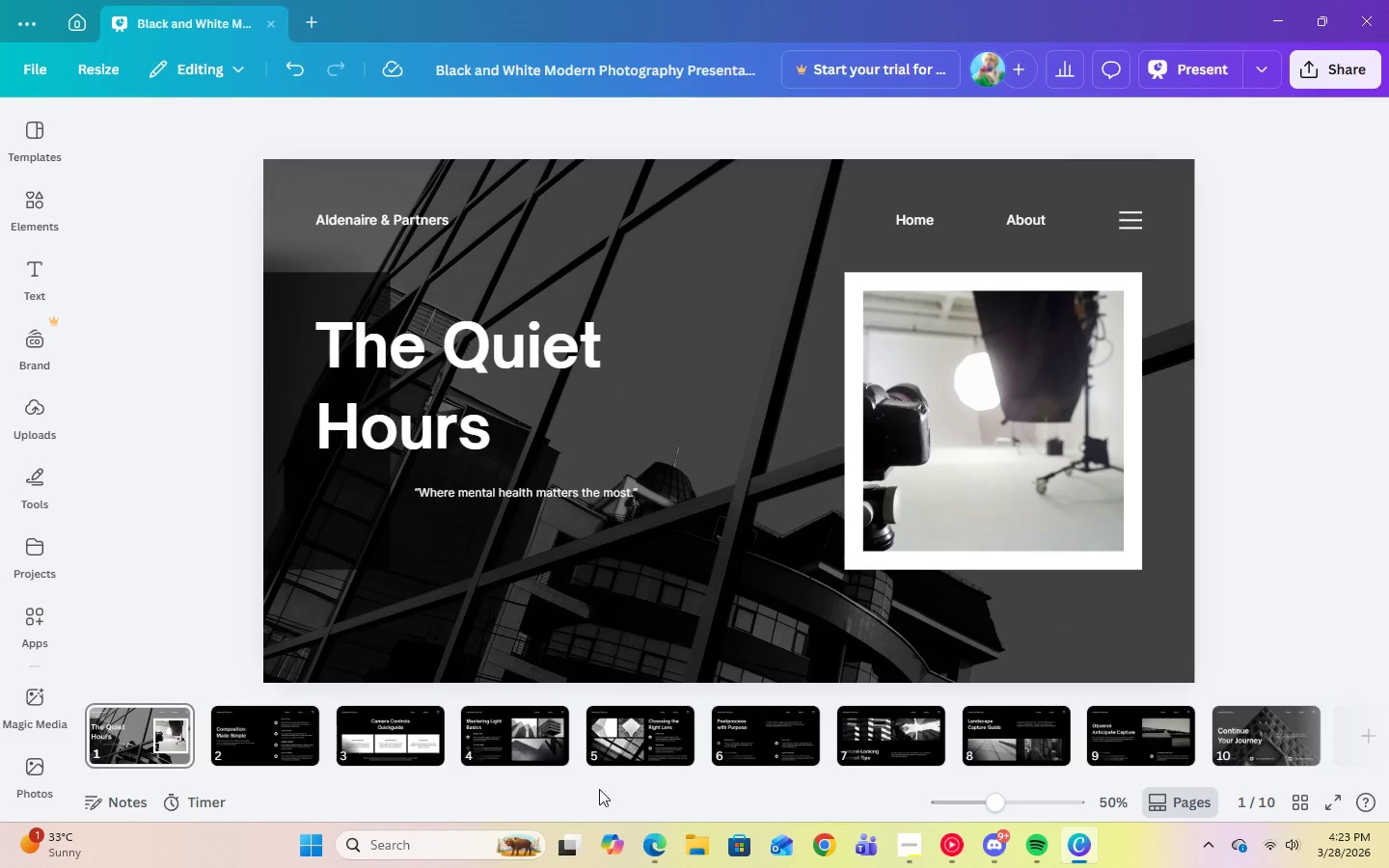 
left_click([265, 715])